 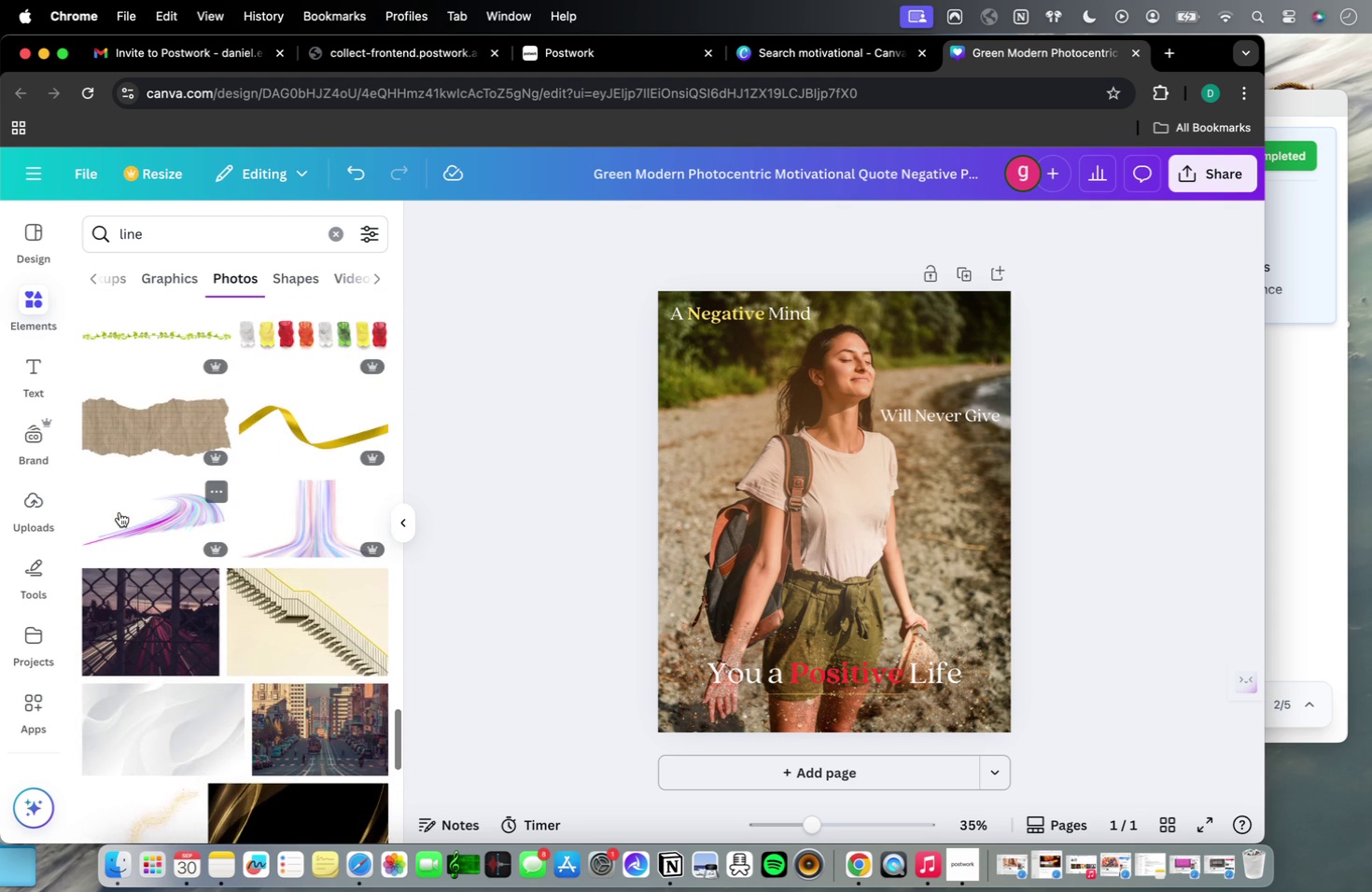 
scroll: coordinate [119, 512], scroll_direction: down, amount: 7.0
 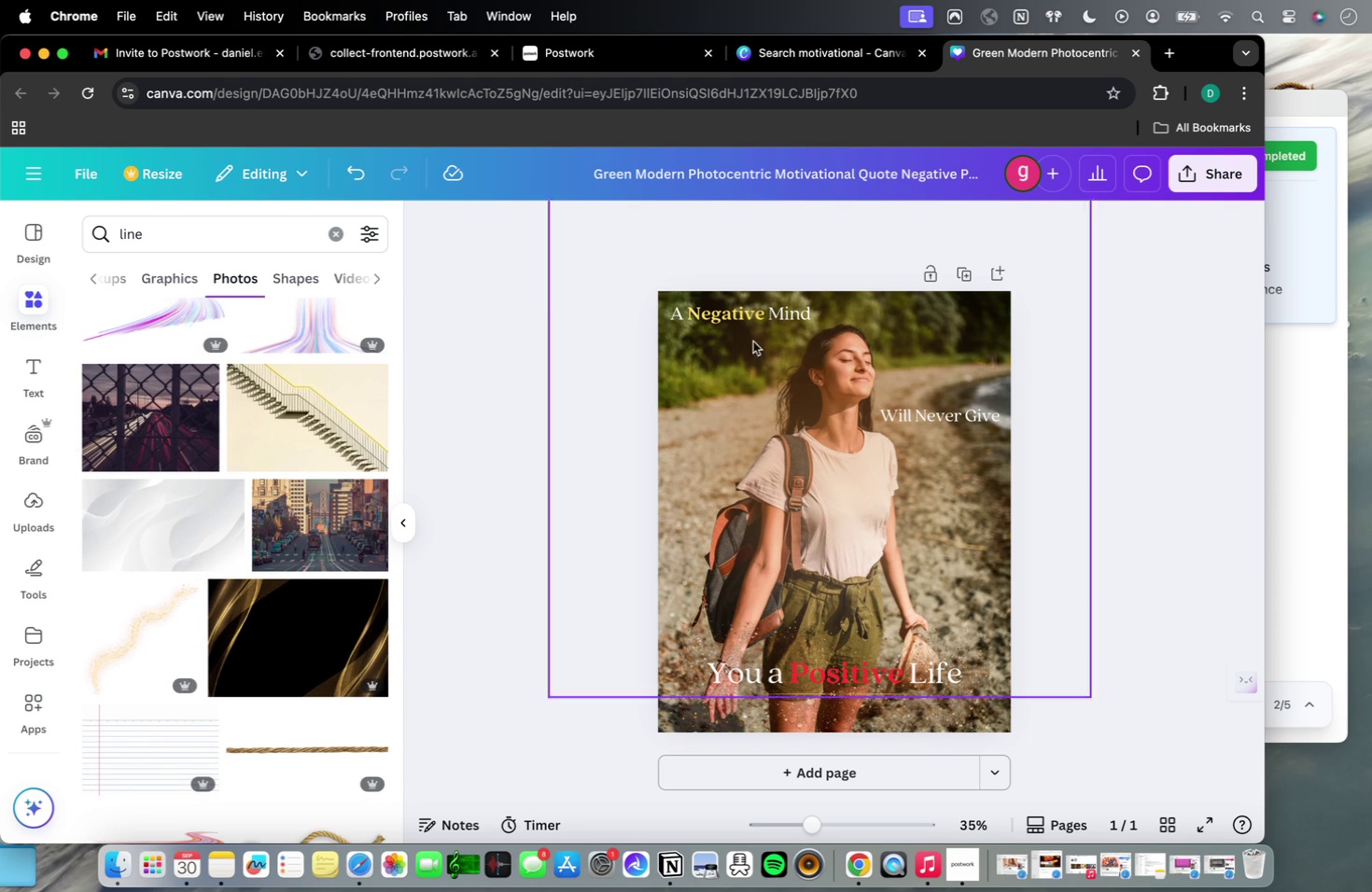 
double_click([721, 315])
 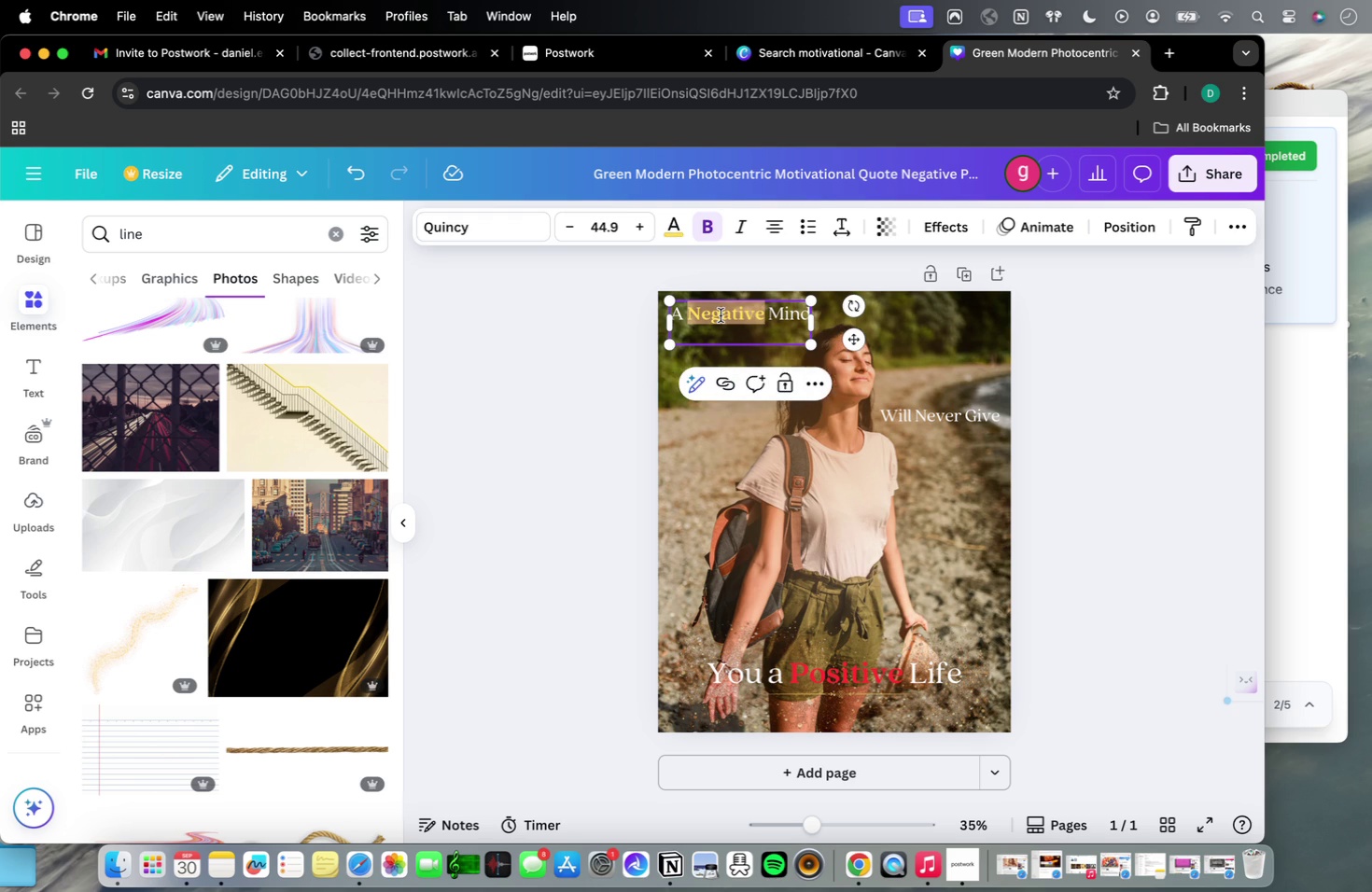 
triple_click([721, 315])
 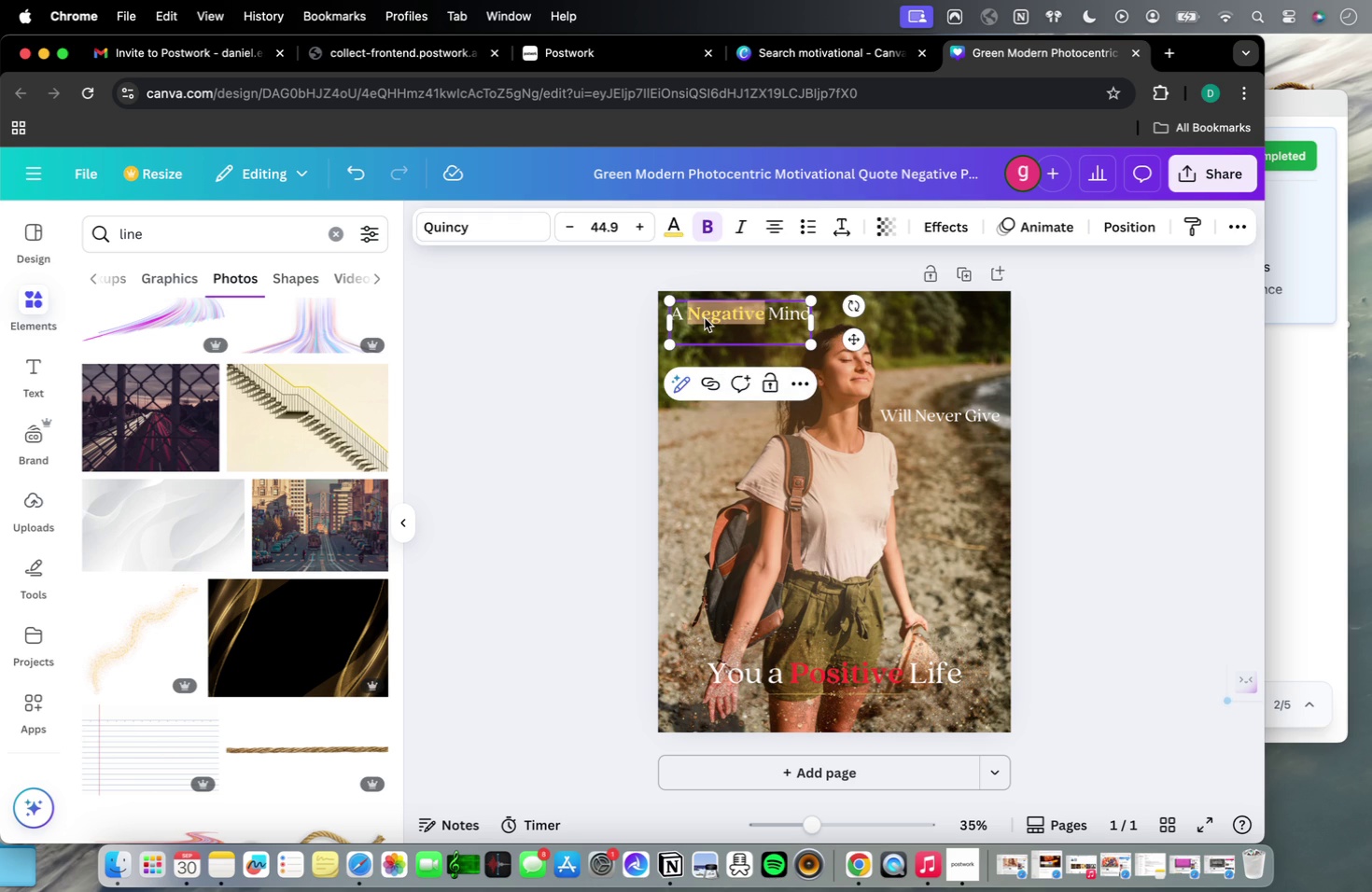 
type(Nega)
key(Backspace)
key(Backspace)
key(Backspace)
type(EGATIVE)